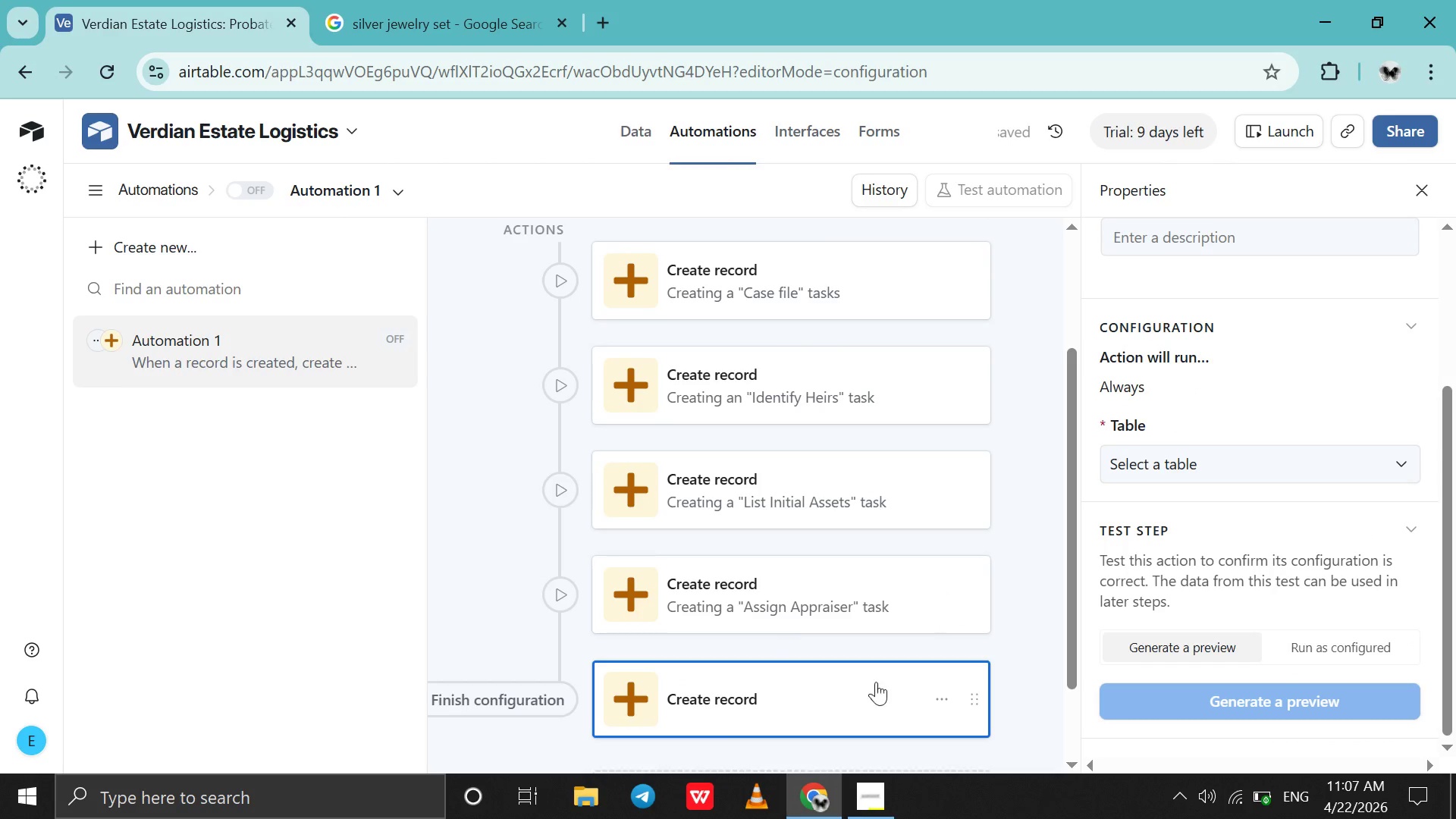 
scroll: coordinate [1453, 509], scroll_direction: none, amount: 0.0
 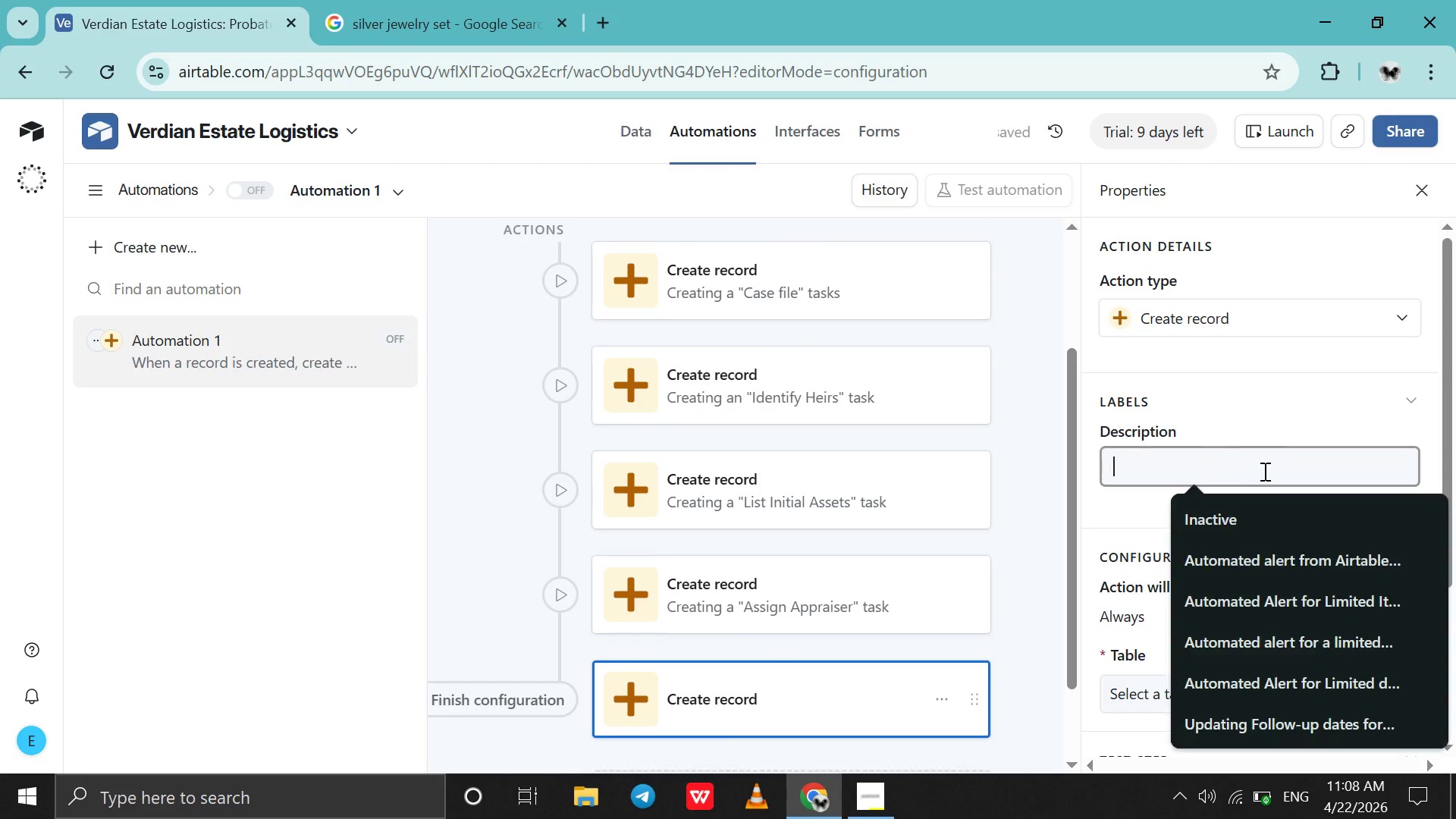 
double_click([1263, 471])
 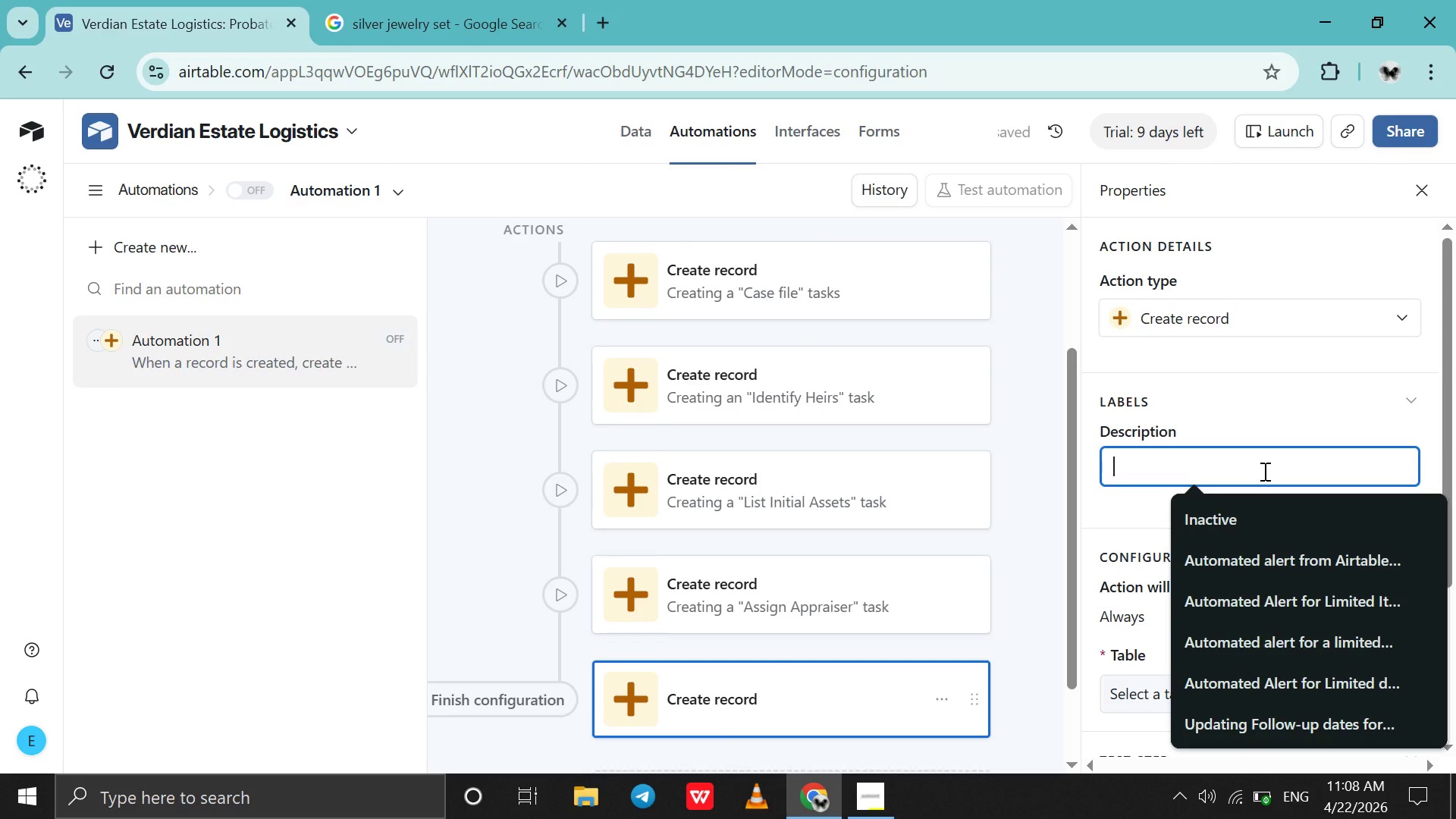 
type(Creating a schedule Court Deadline")
 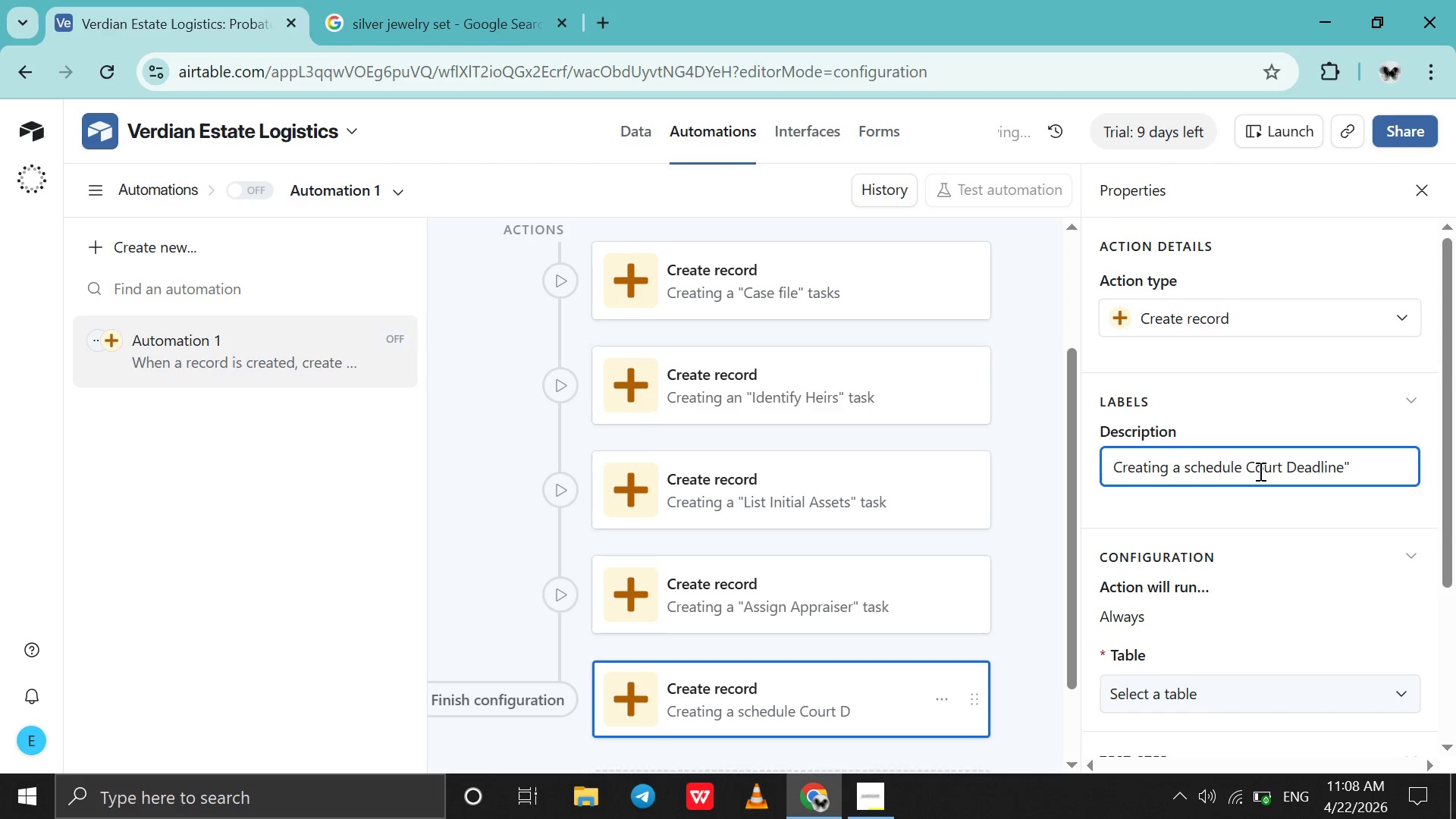 
left_click([1194, 470])
 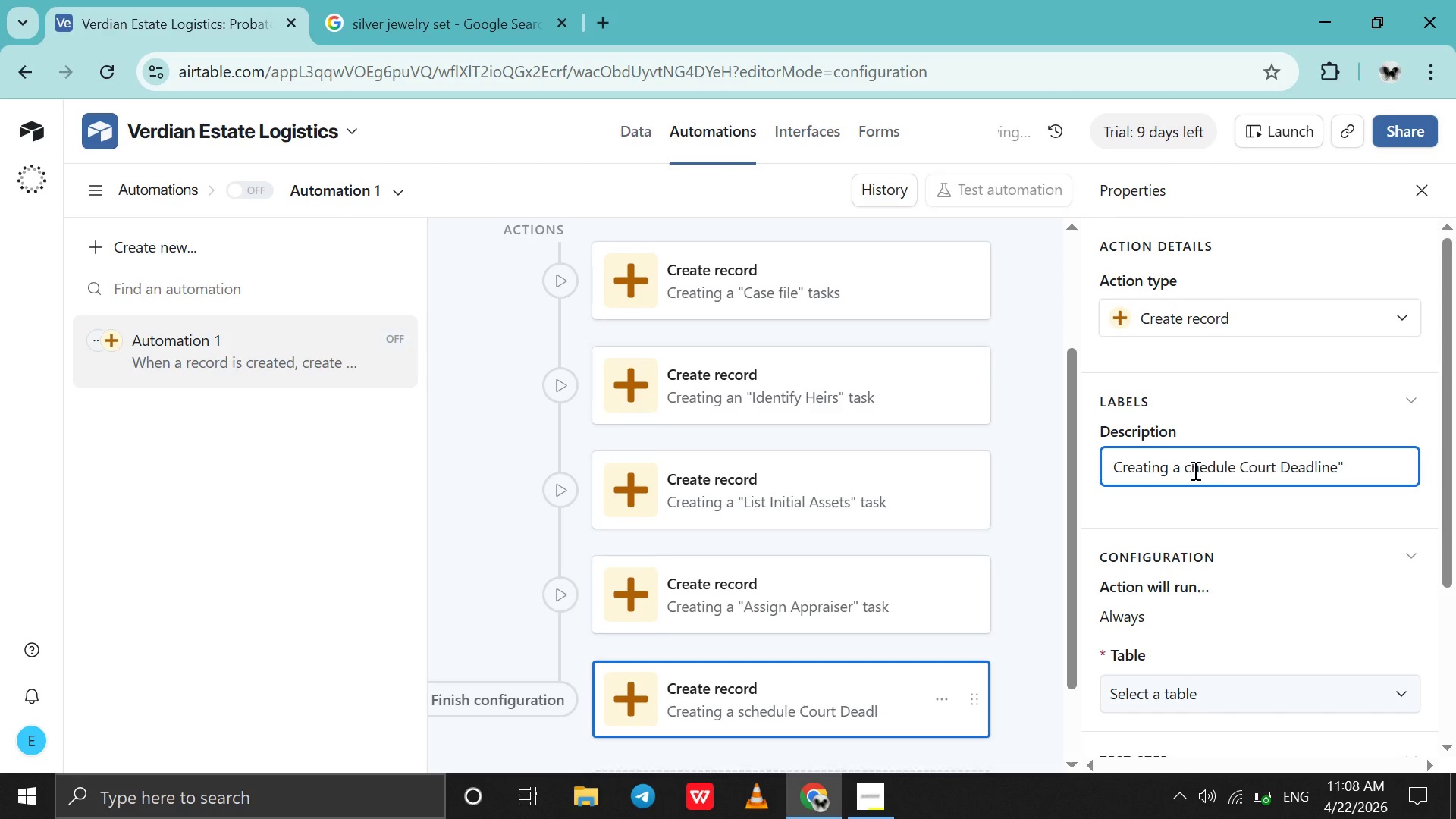 
key(Backspace)
 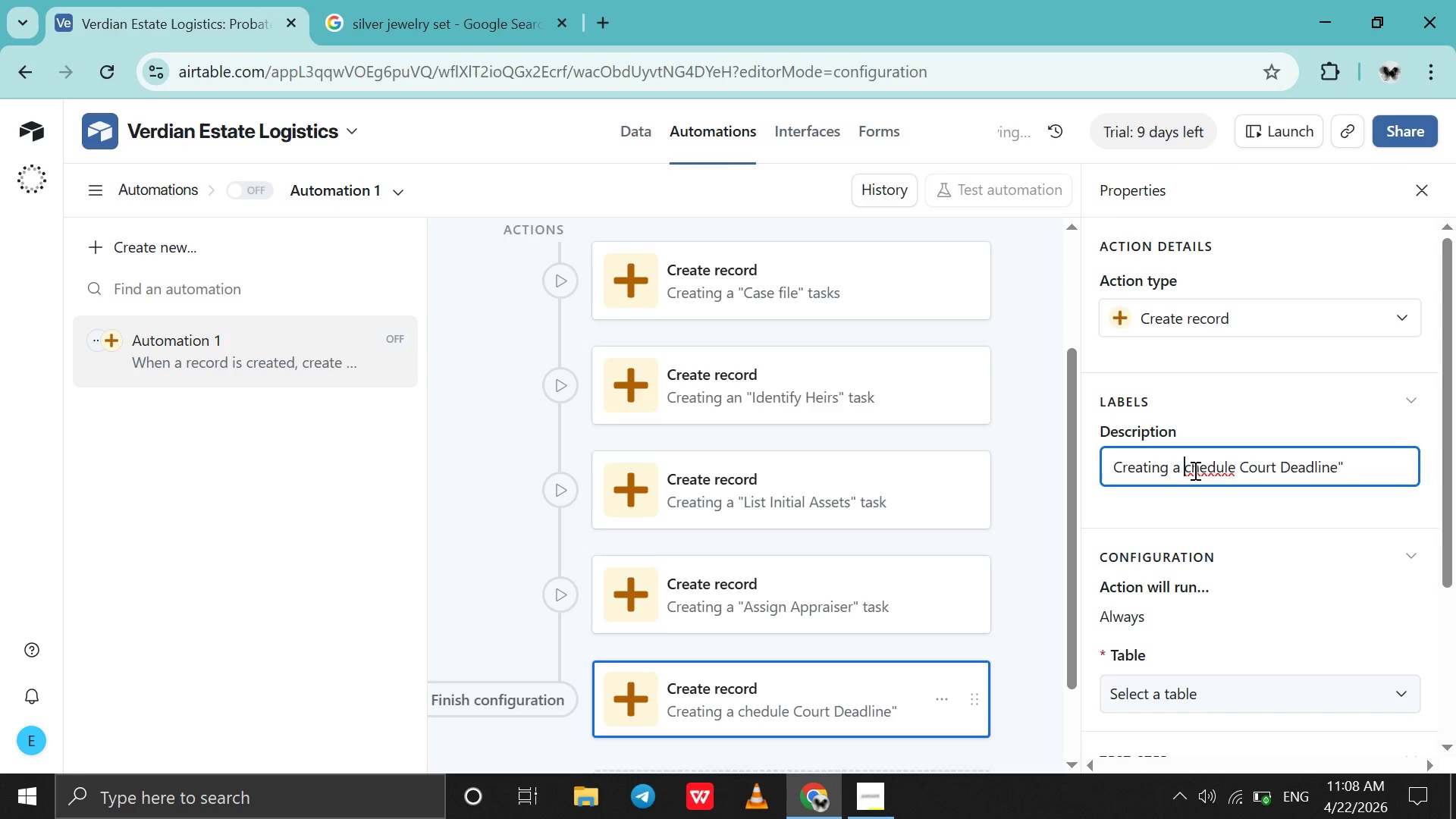 
key(CapsLock)
 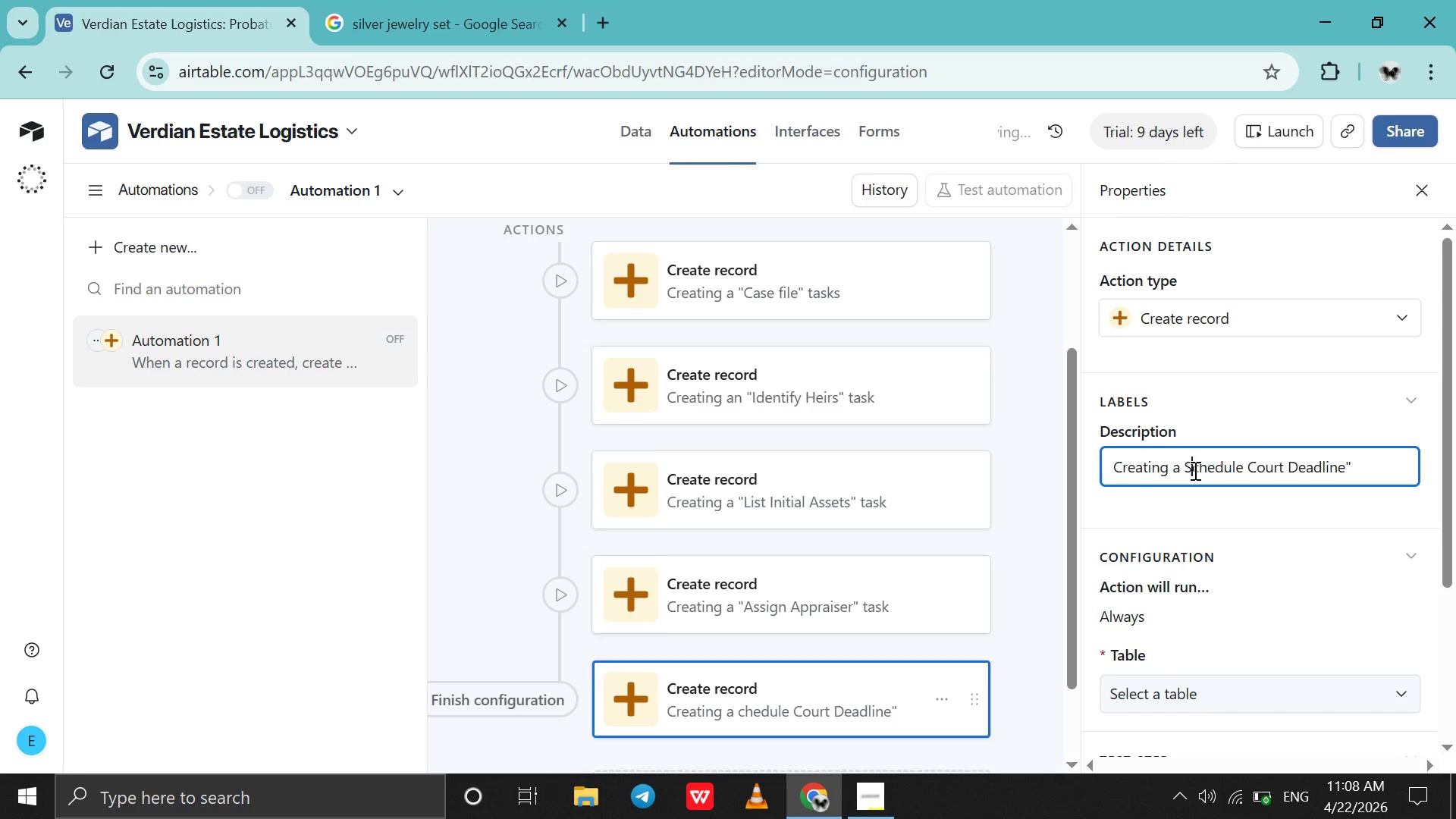 
key(S)
 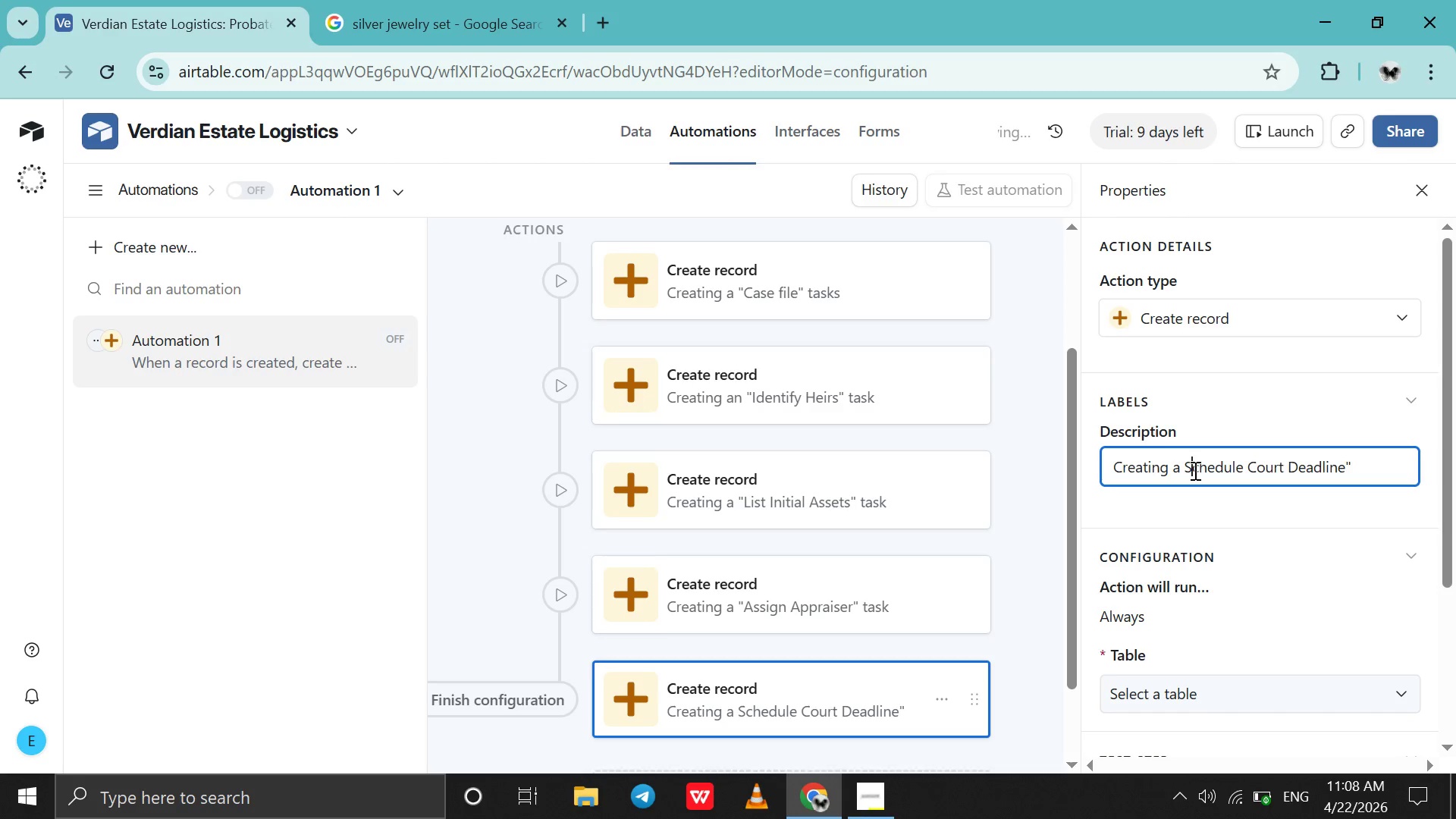 
key(CapsLock)
 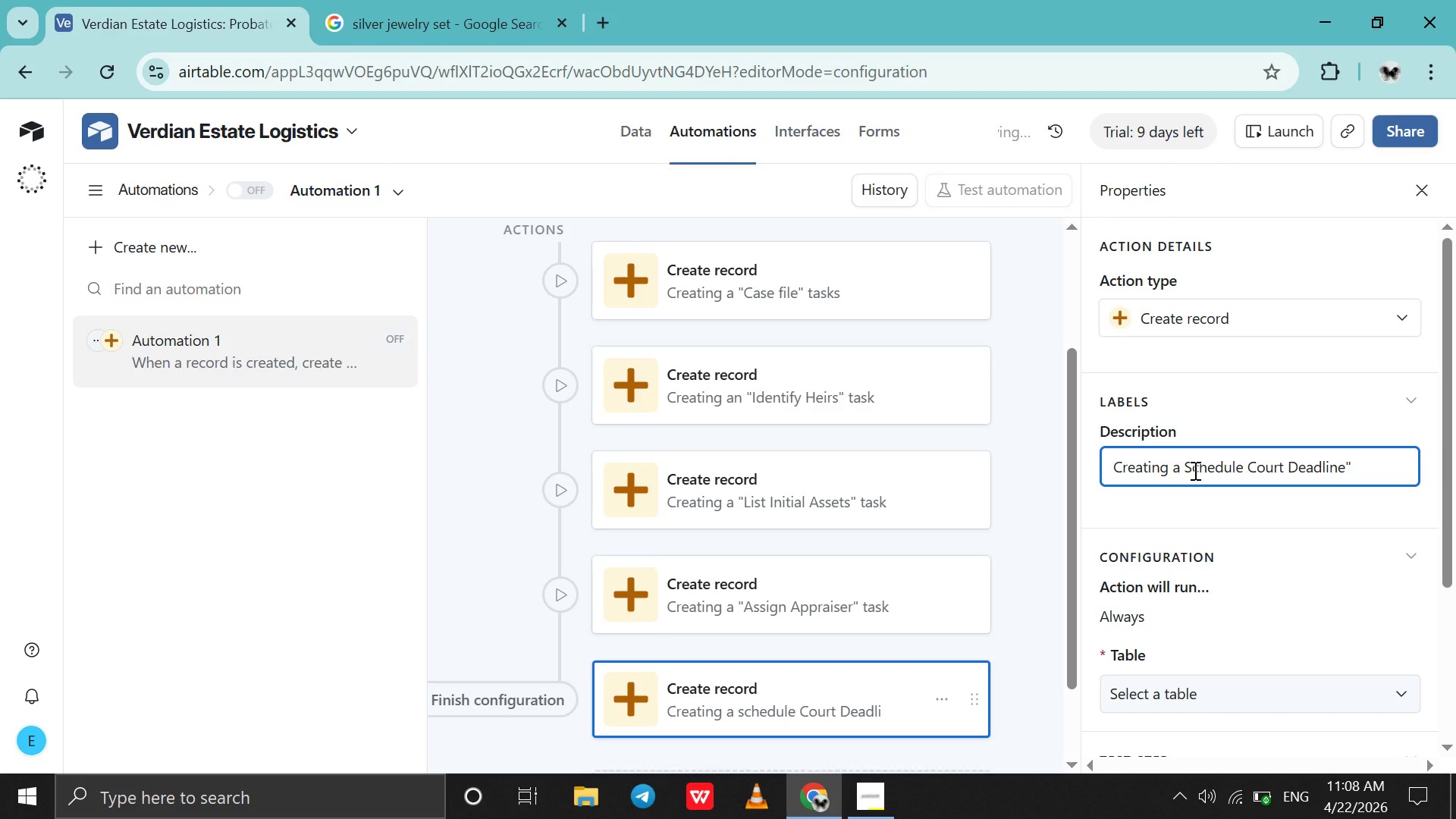 
key(ArrowLeft)
 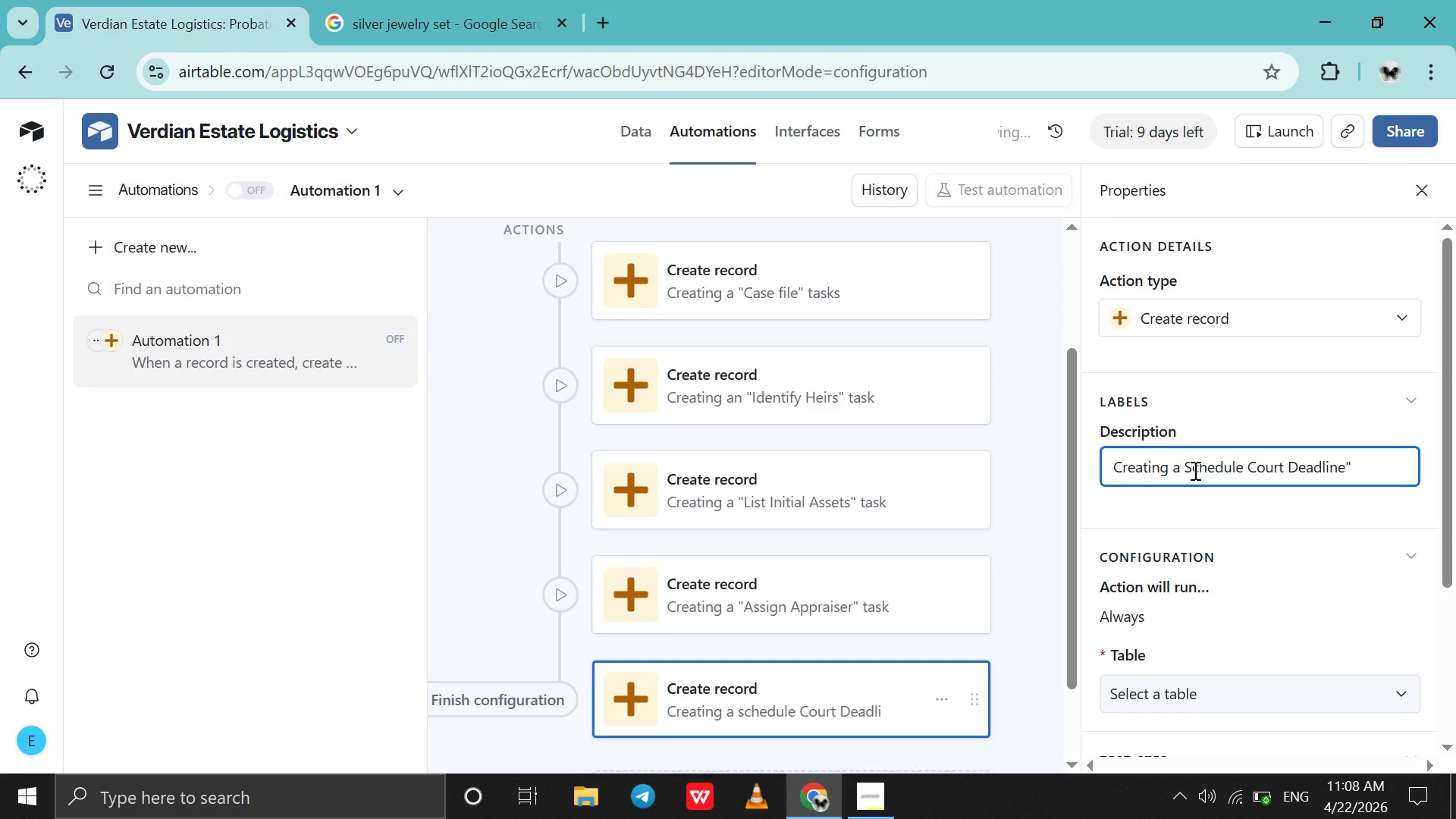 
key(Shift+ShiftRight)
 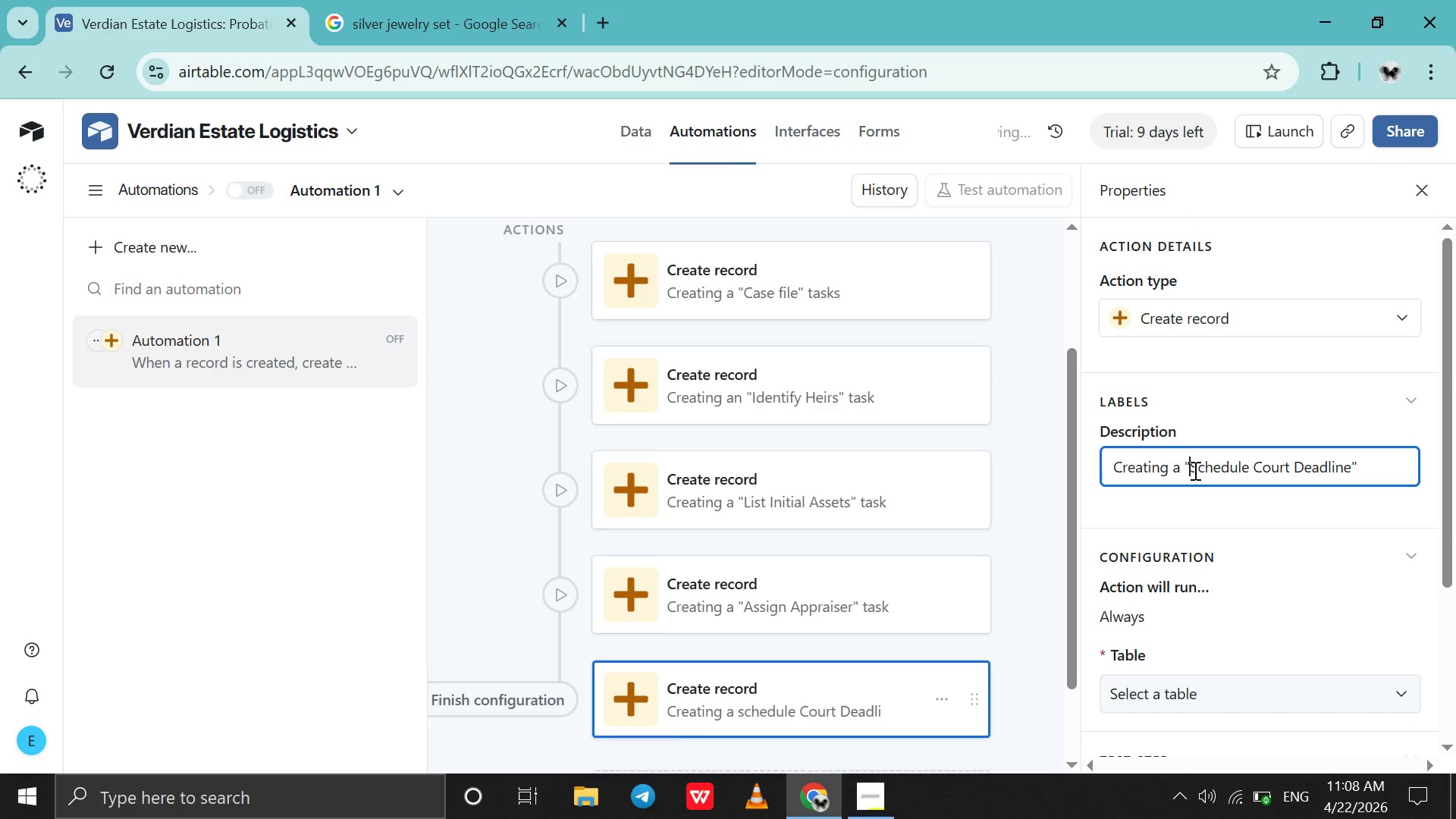 
key(Shift+Quote)
 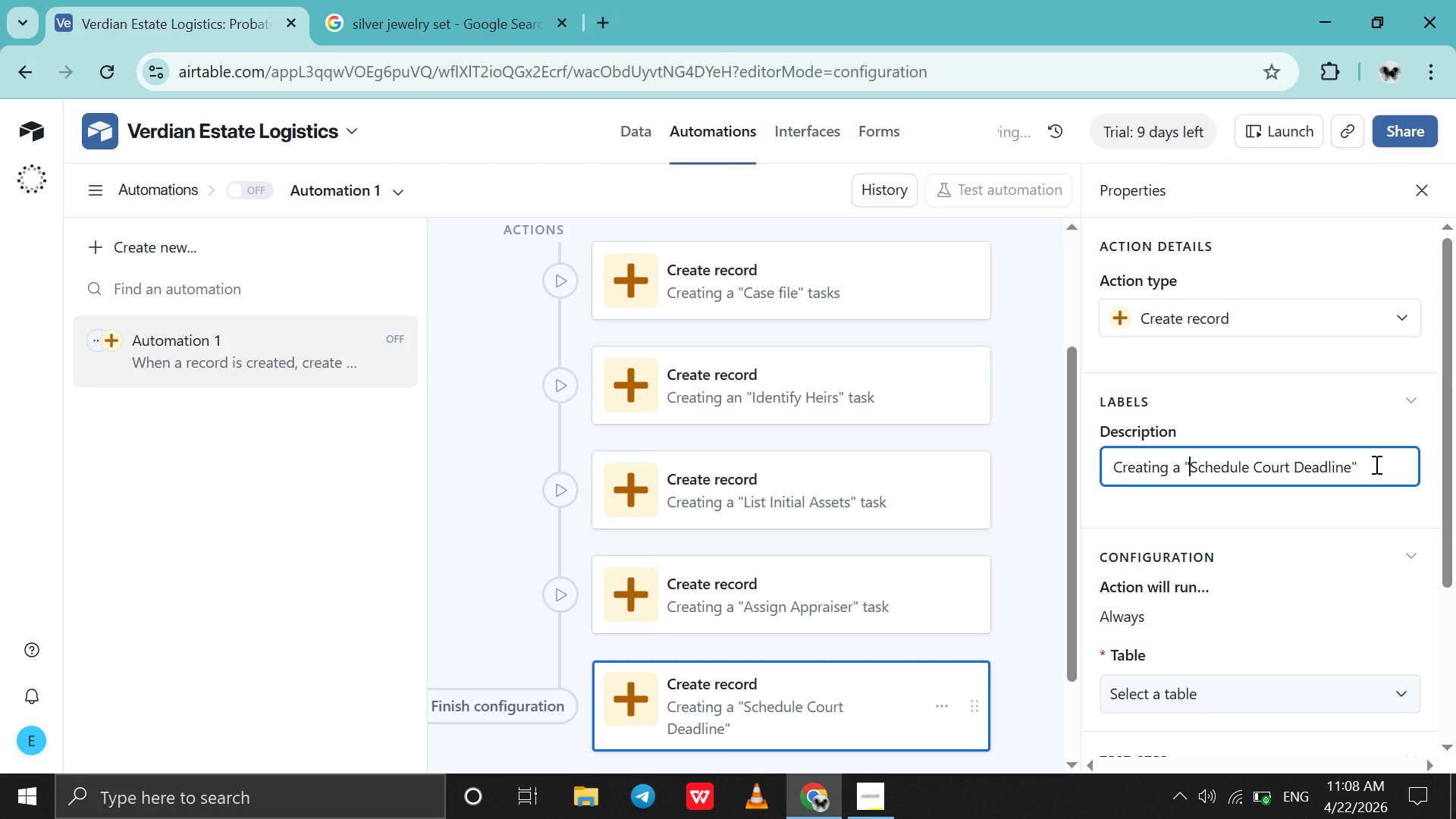 
left_click([1375, 464])
 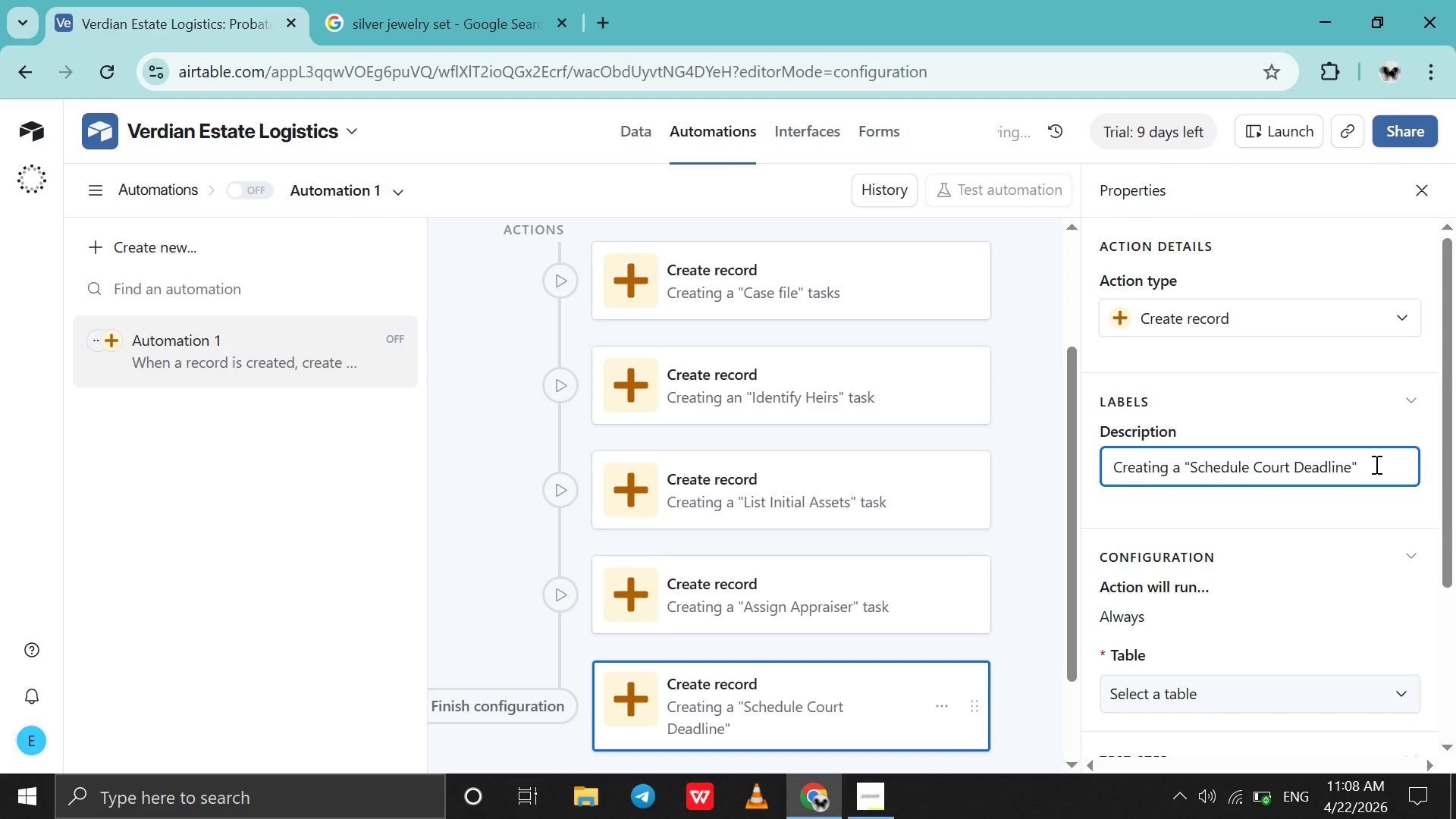 
type( task)
 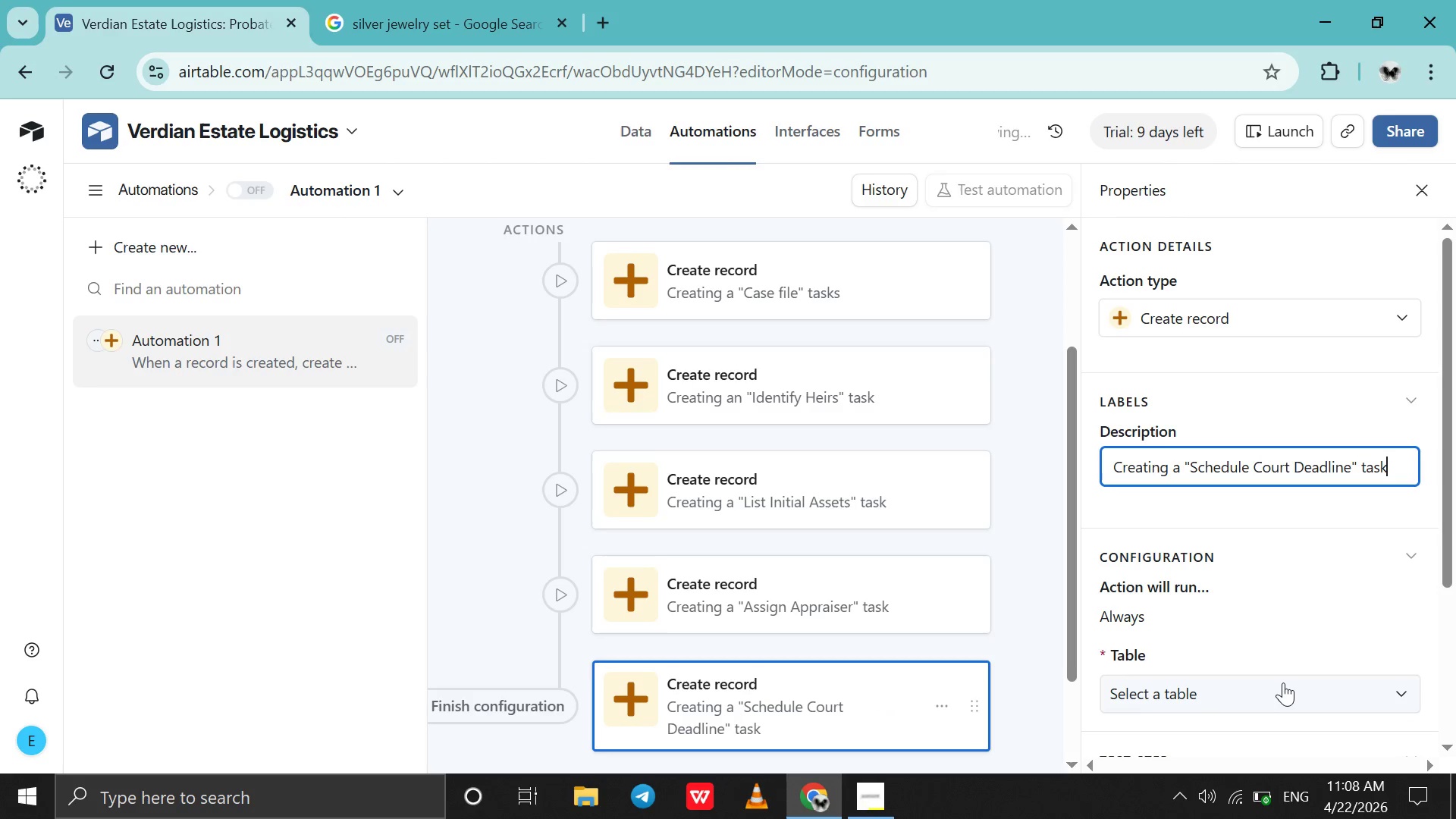 
left_click([1283, 684])
 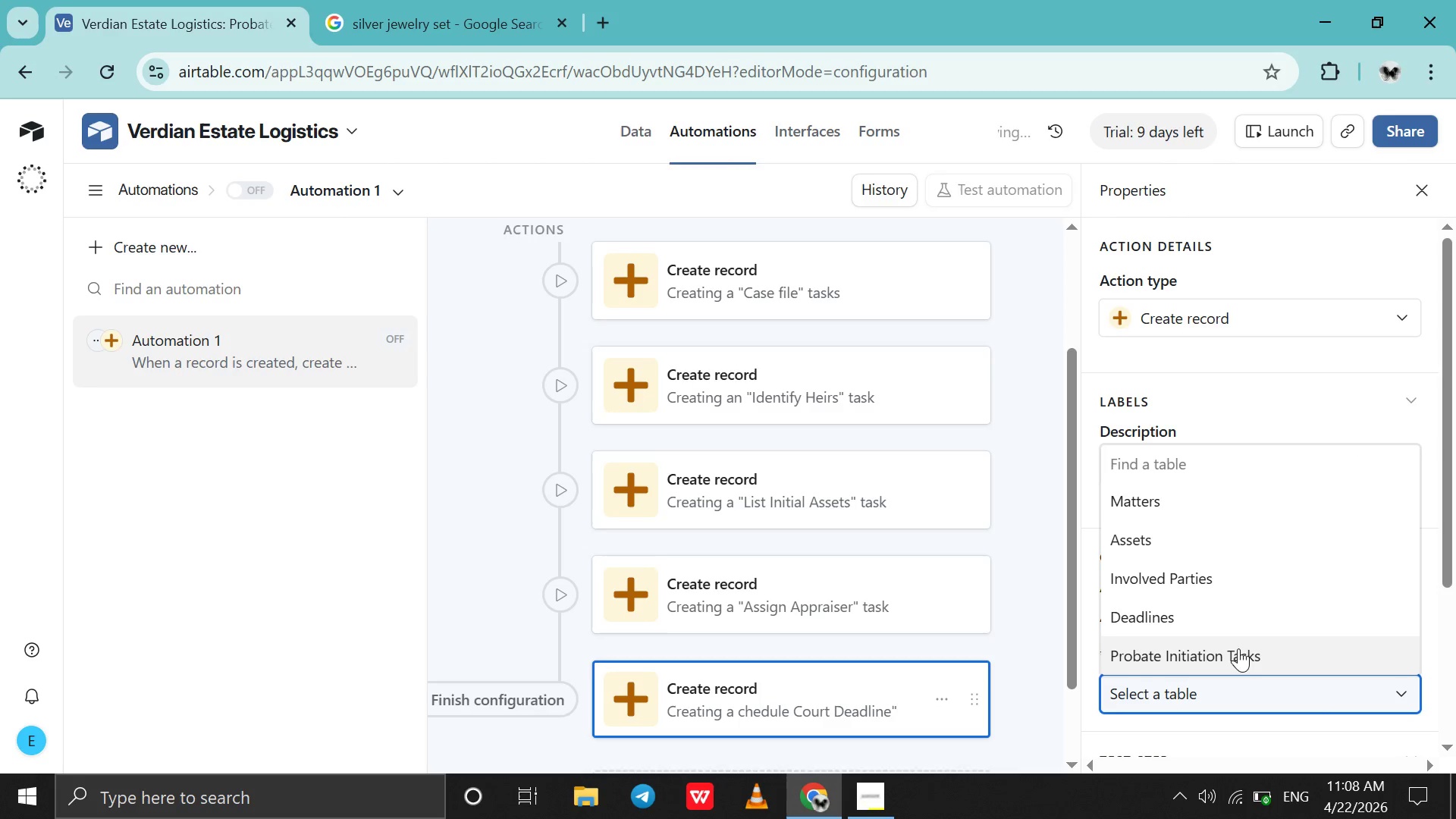 
left_click([1235, 654])
 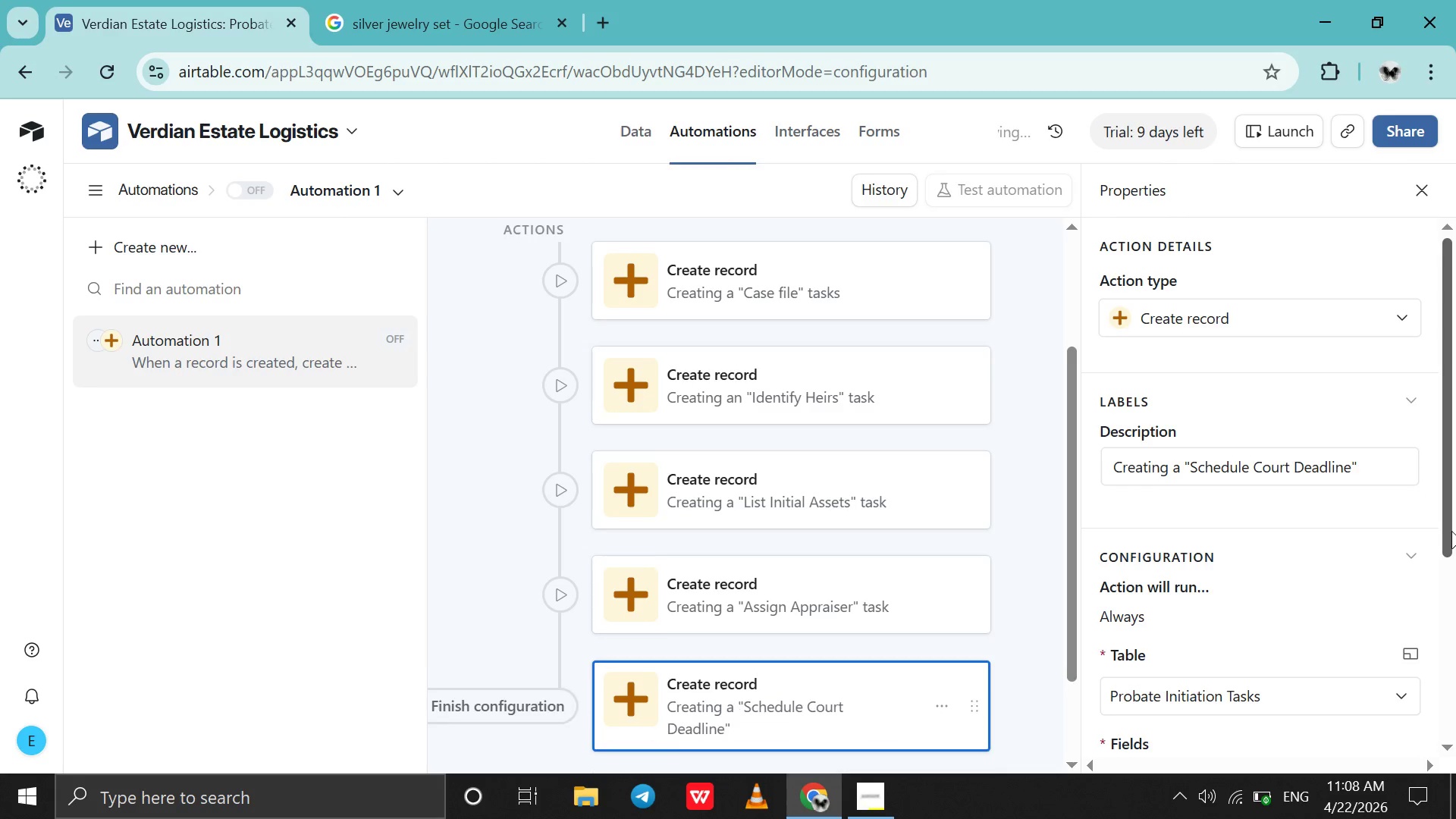 
left_click_drag(start_coordinate=[1451, 531], to_coordinate=[1424, 663])
 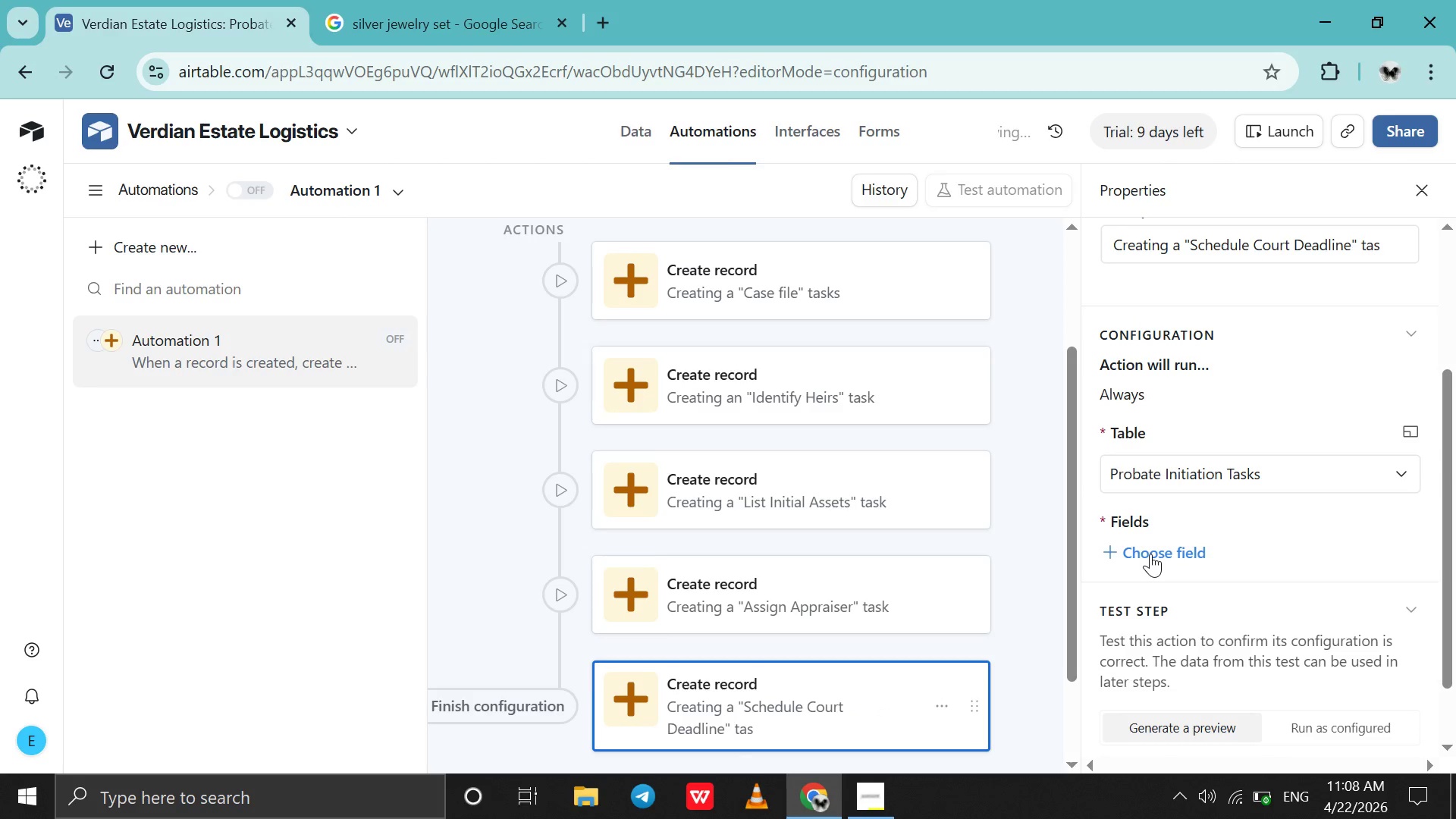 
left_click([1150, 554])
 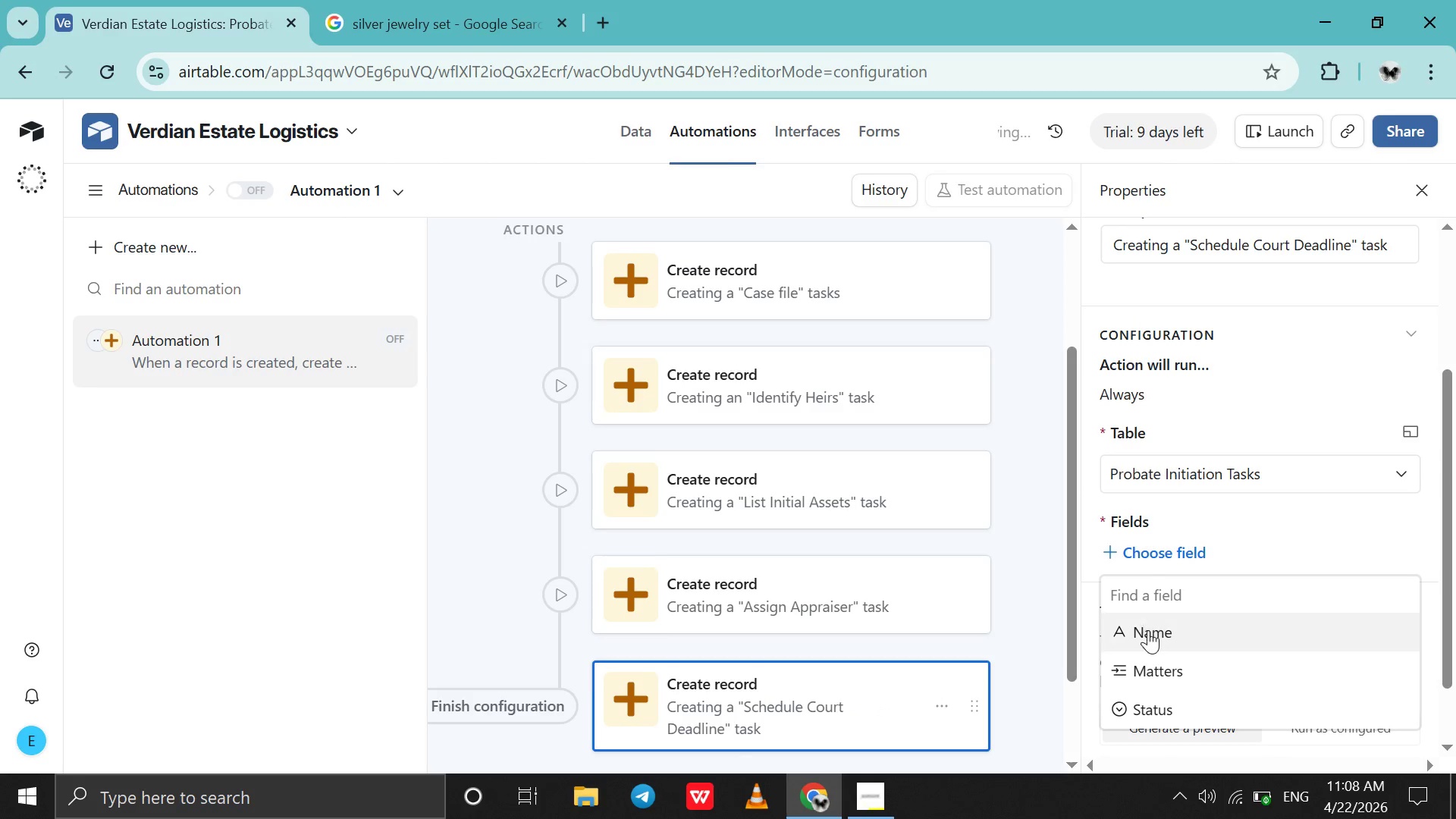 
left_click([1148, 632])
 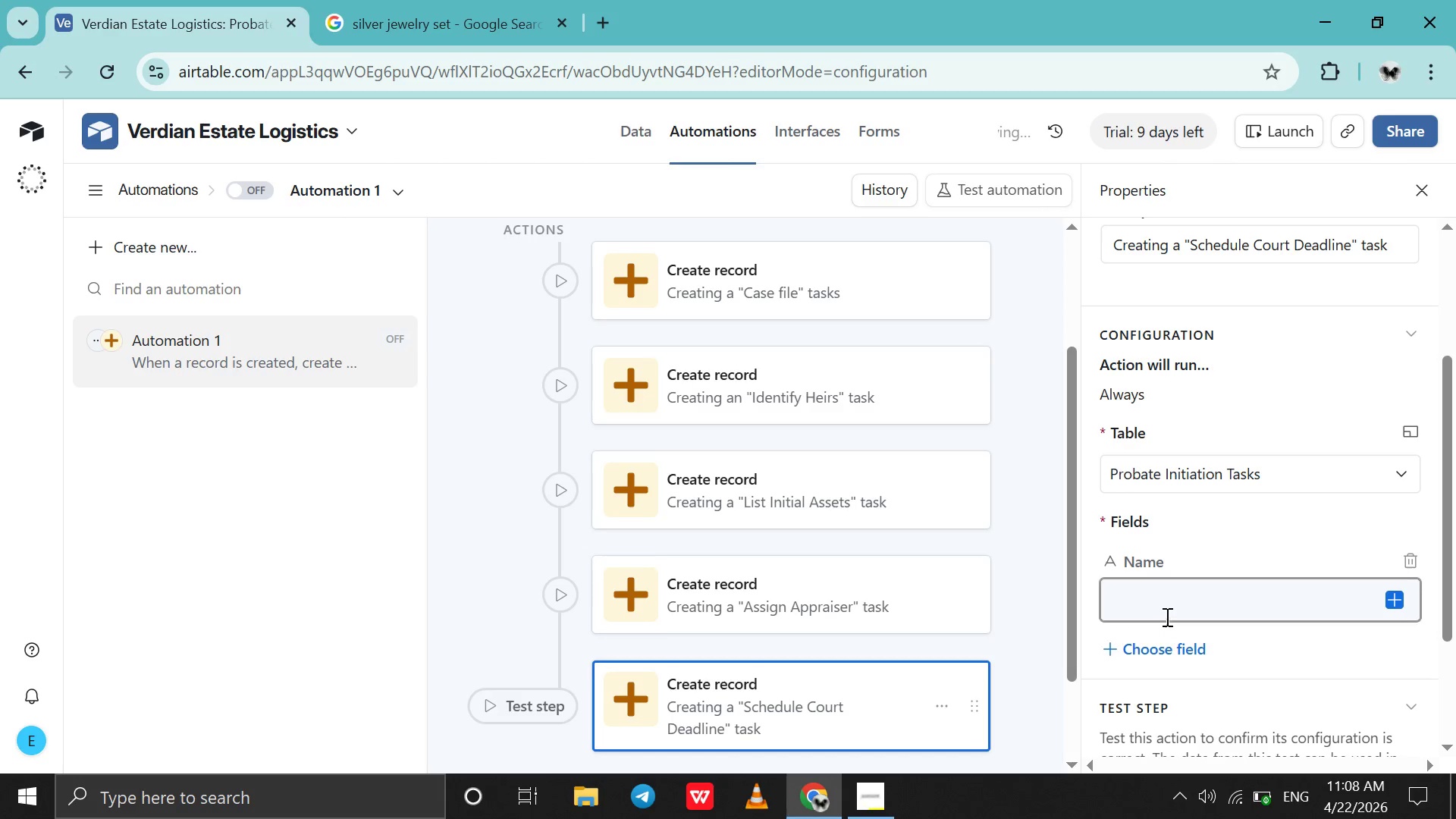 
left_click([1166, 617])
 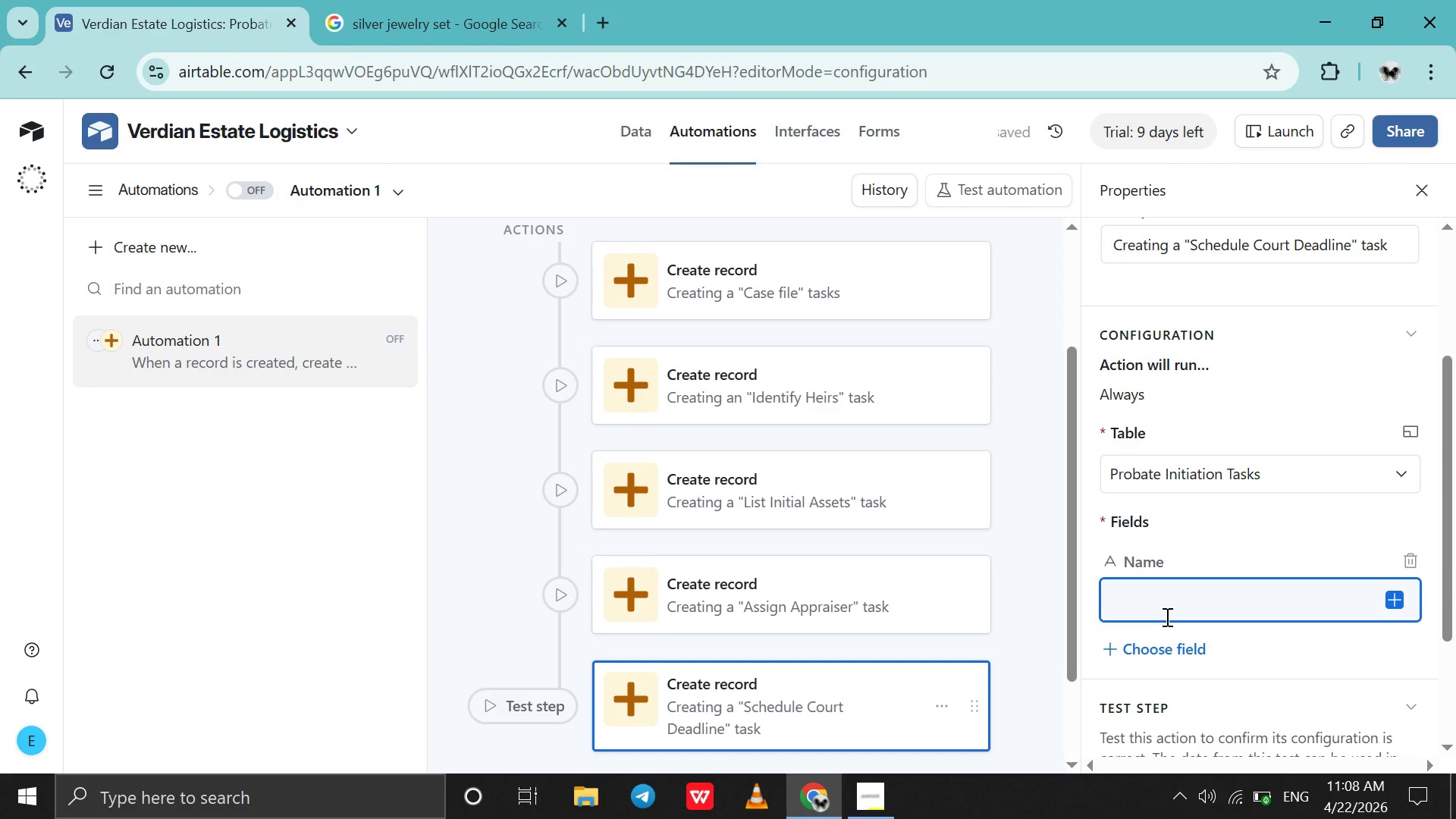 
type(Schedule Court Deadline)
 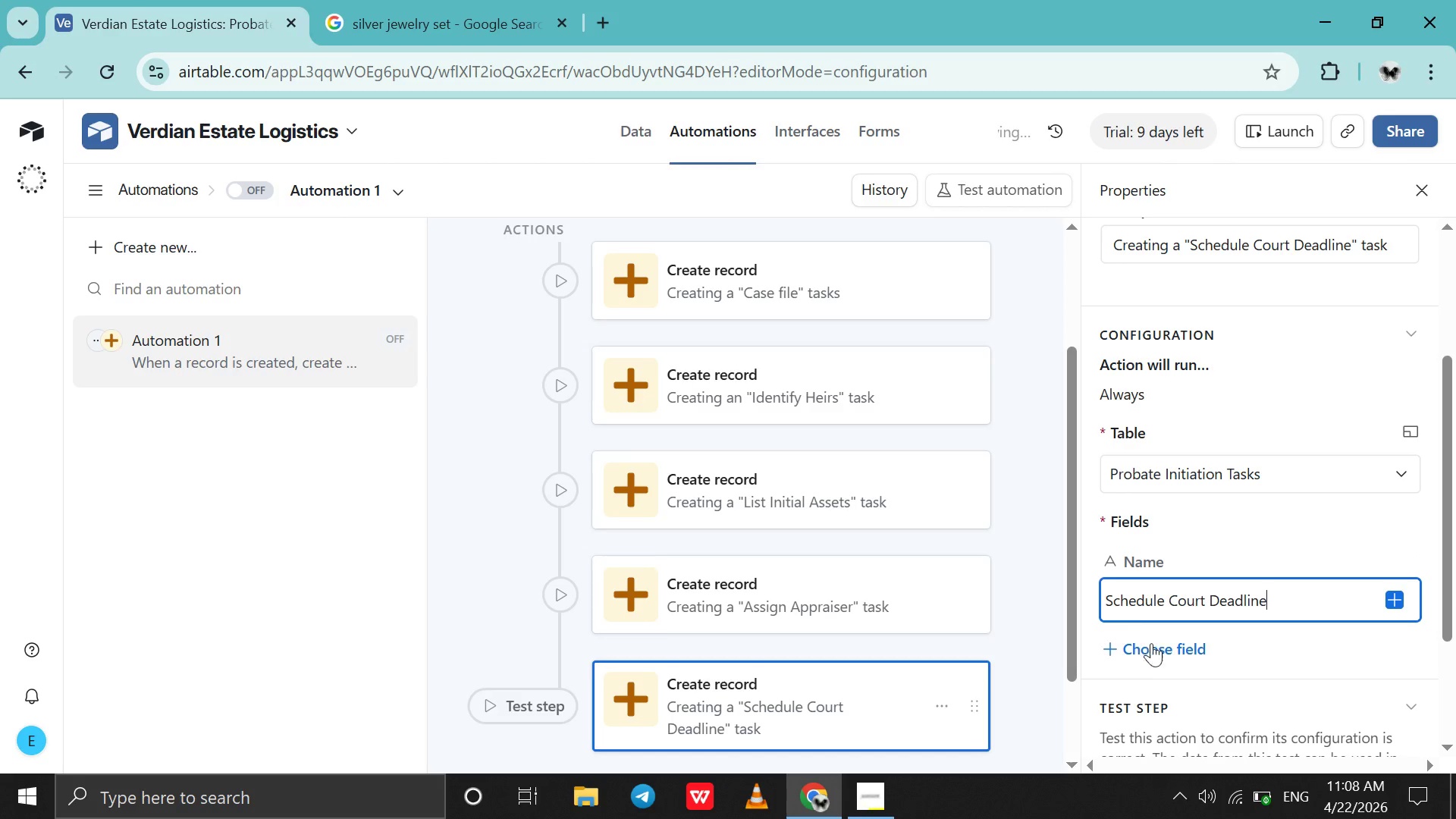 
left_click([1154, 658])
 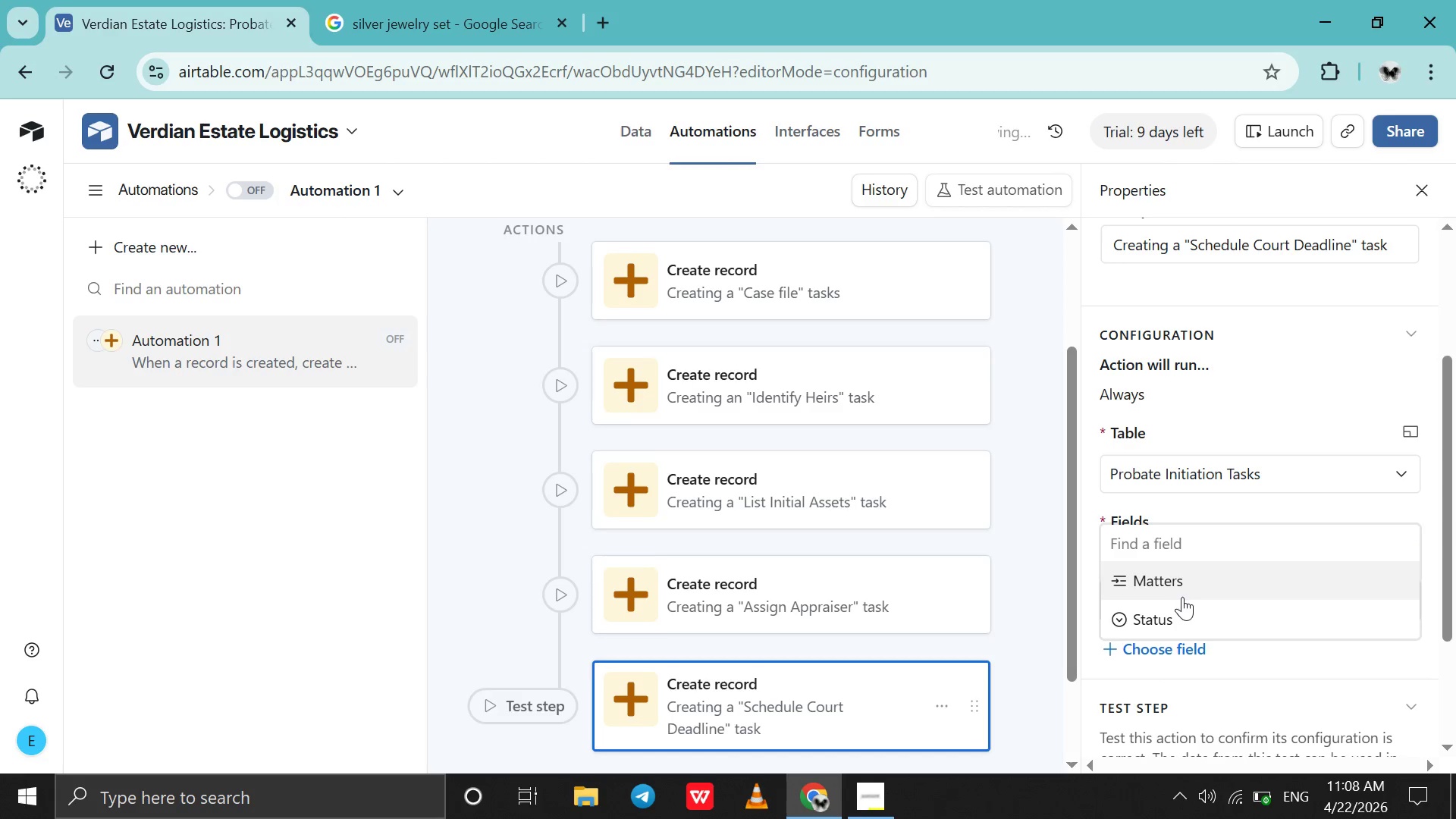 
left_click([1183, 595])
 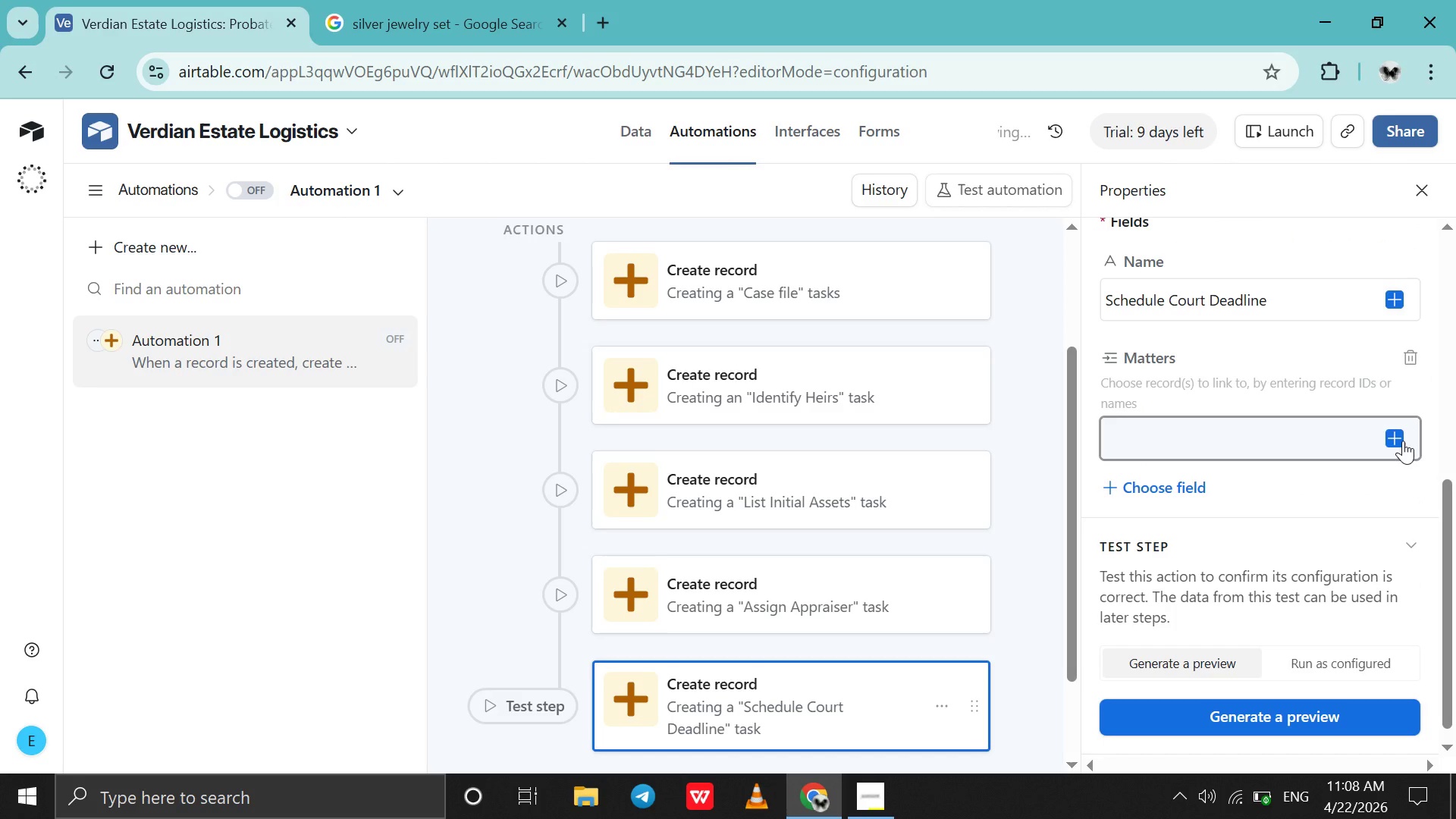 
left_click([1403, 441])
 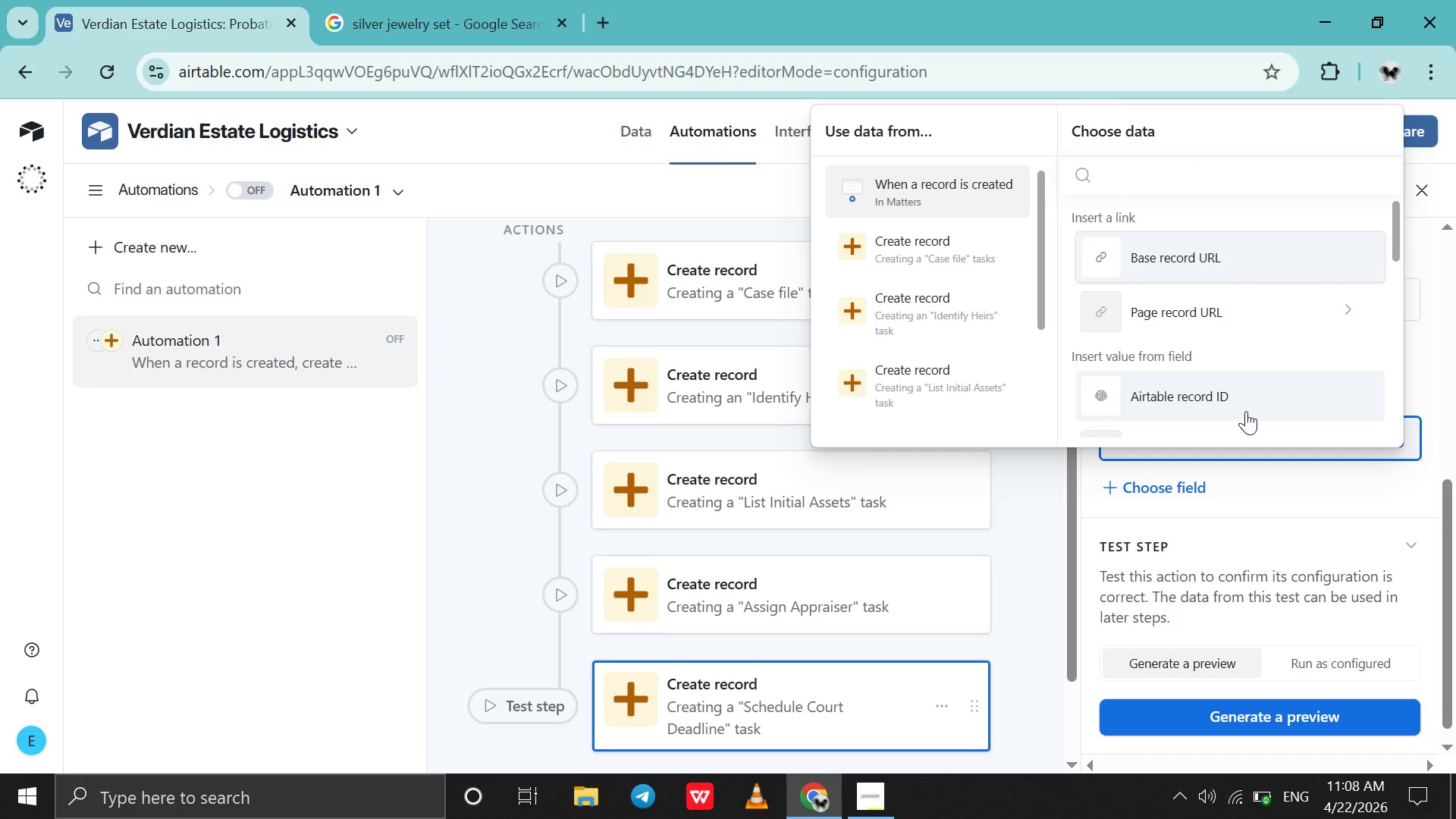 
scroll: coordinate [1246, 409], scroll_direction: none, amount: 0.0
 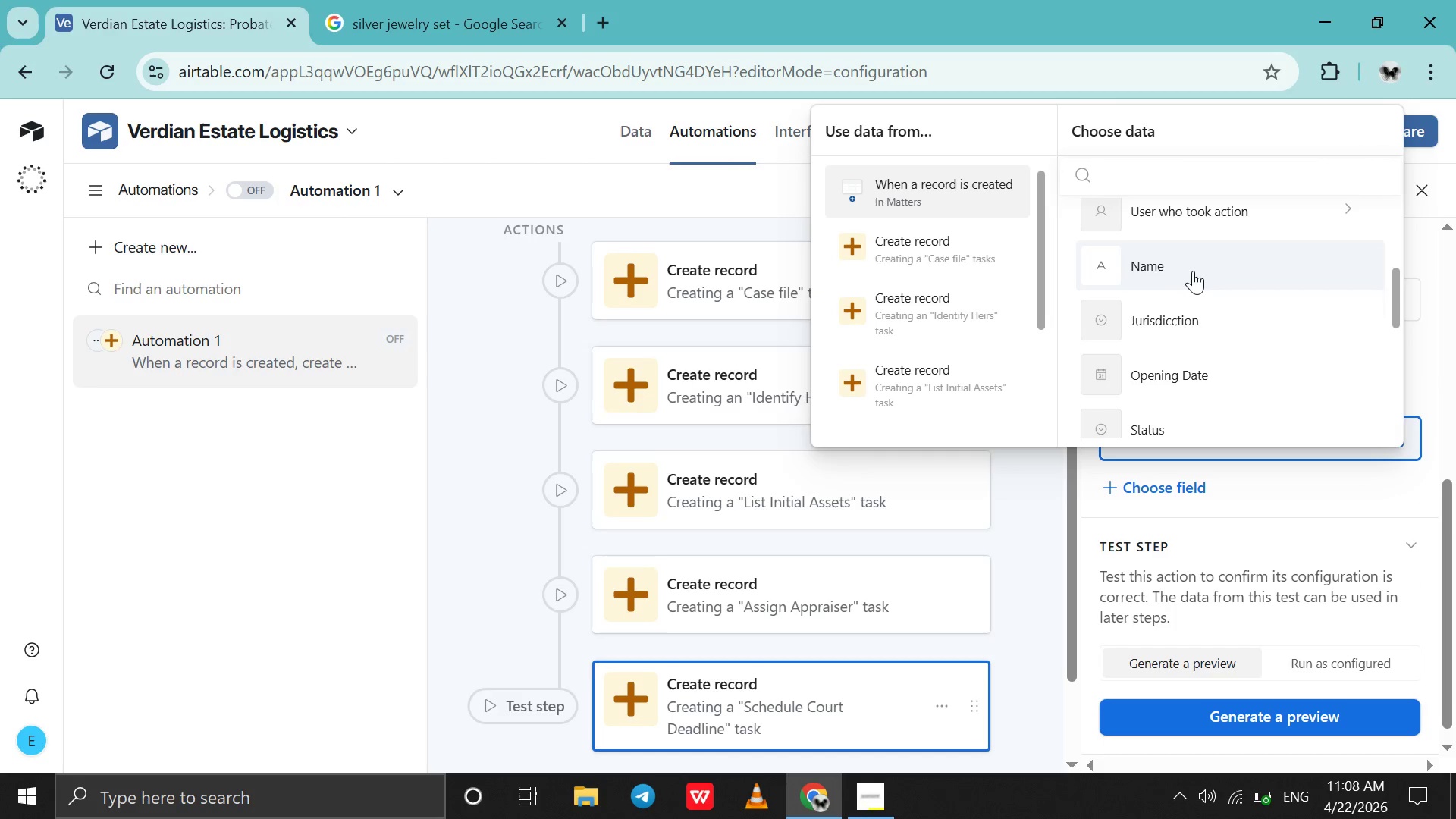 
left_click([1193, 271])
 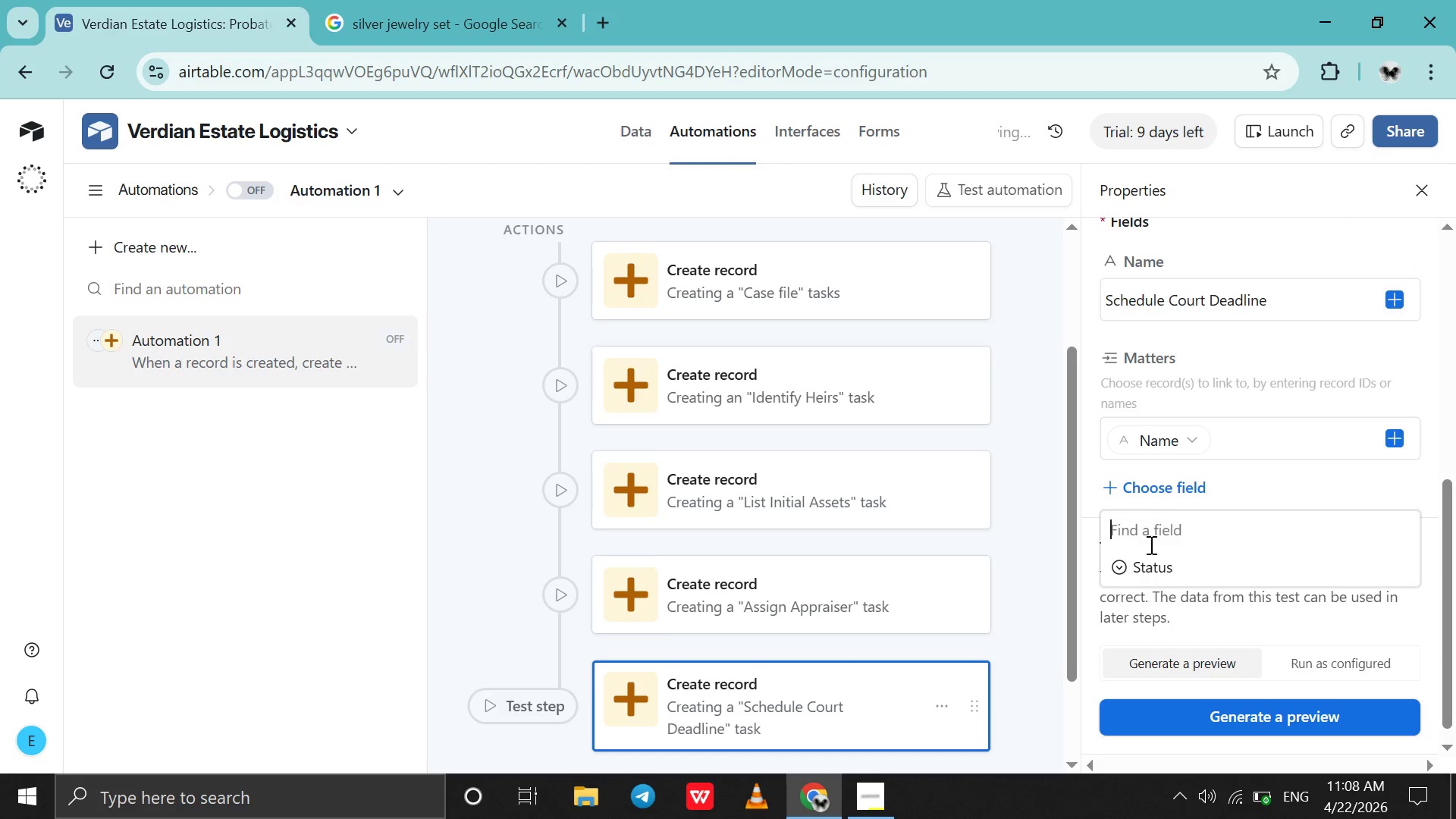 
left_click_drag(start_coordinate=[1146, 554], to_coordinate=[1156, 551])
 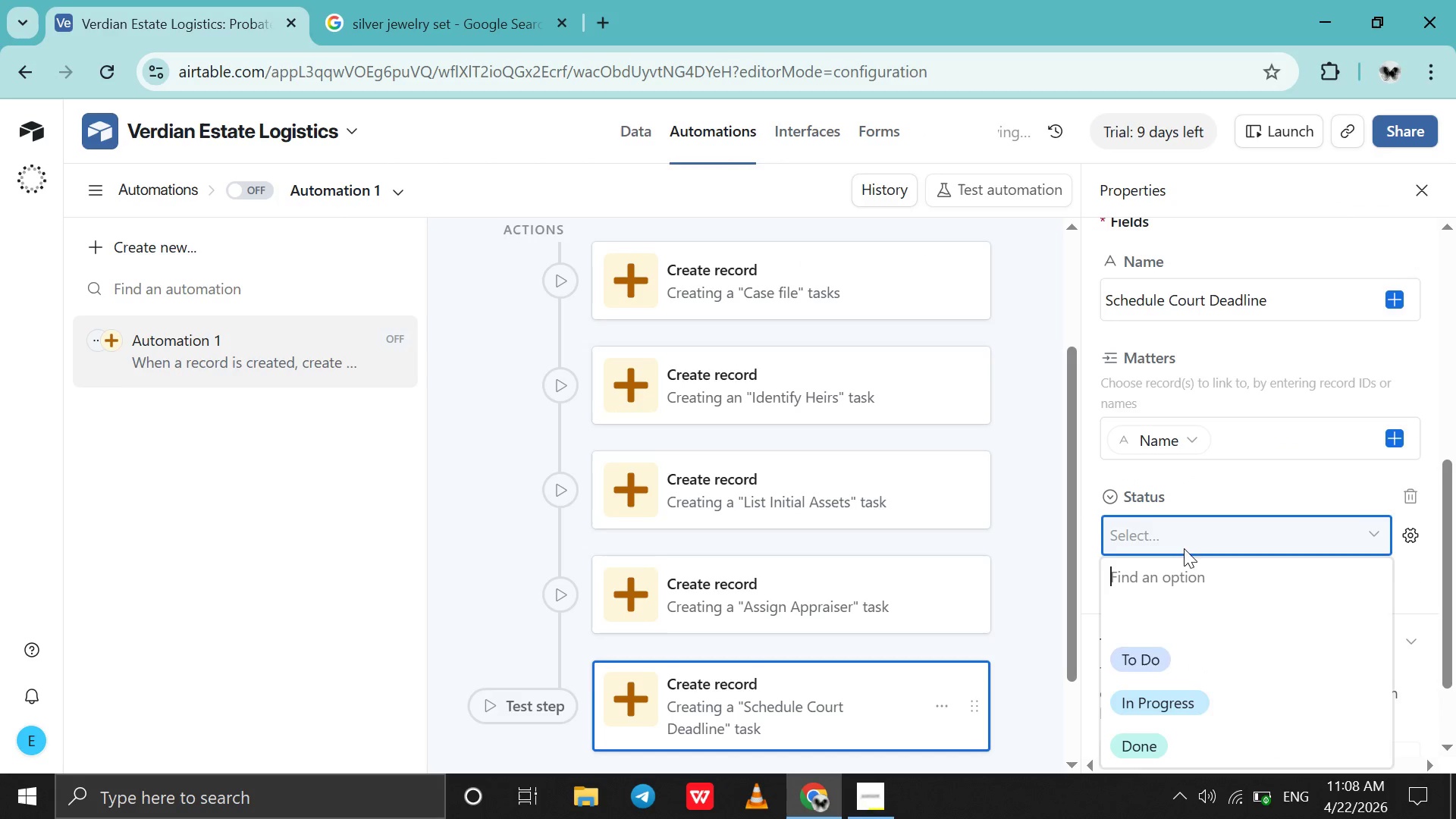 
left_click([1166, 652])
 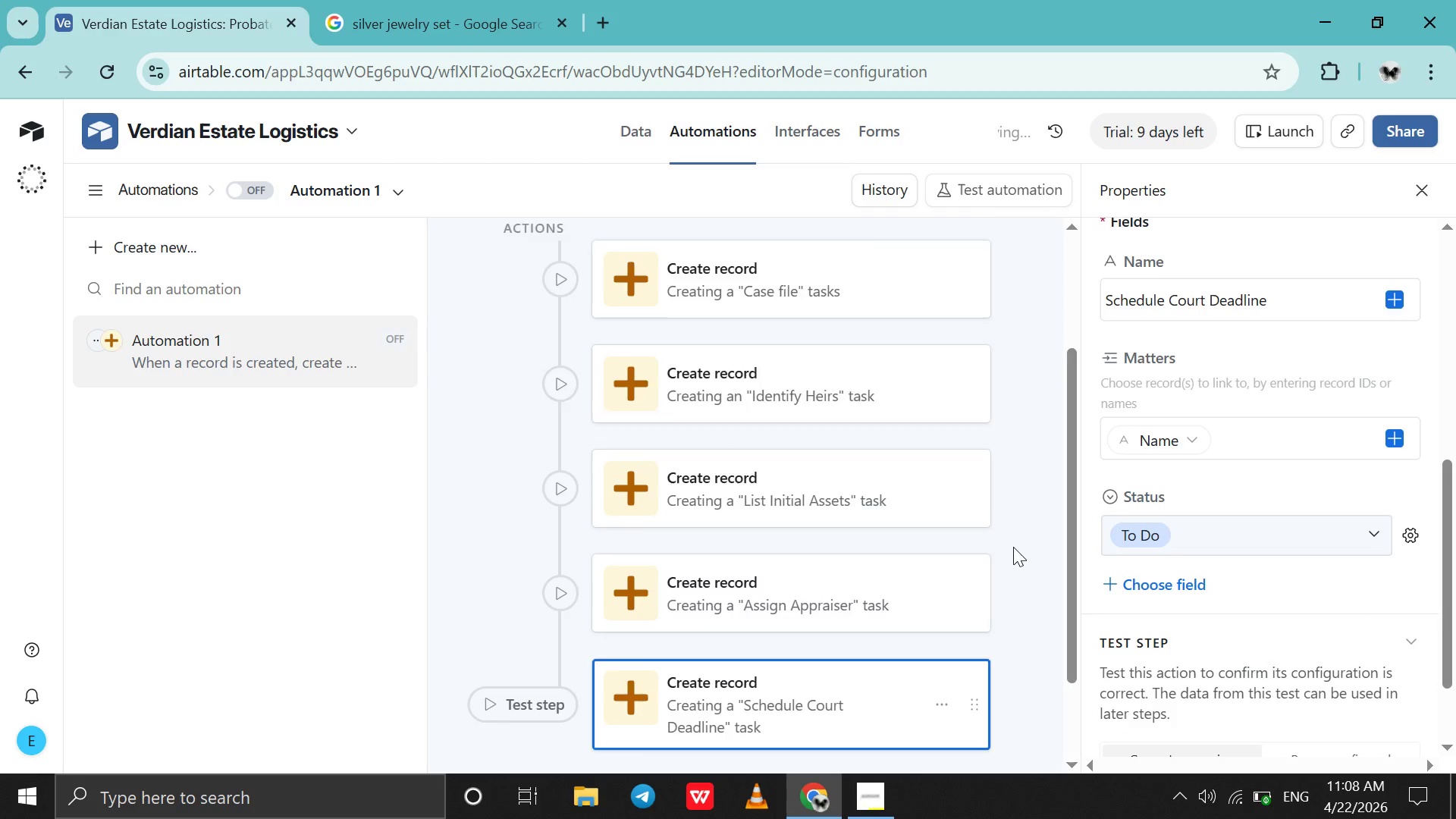 
scroll: coordinate [1013, 547], scroll_direction: down, amount: 3.0